 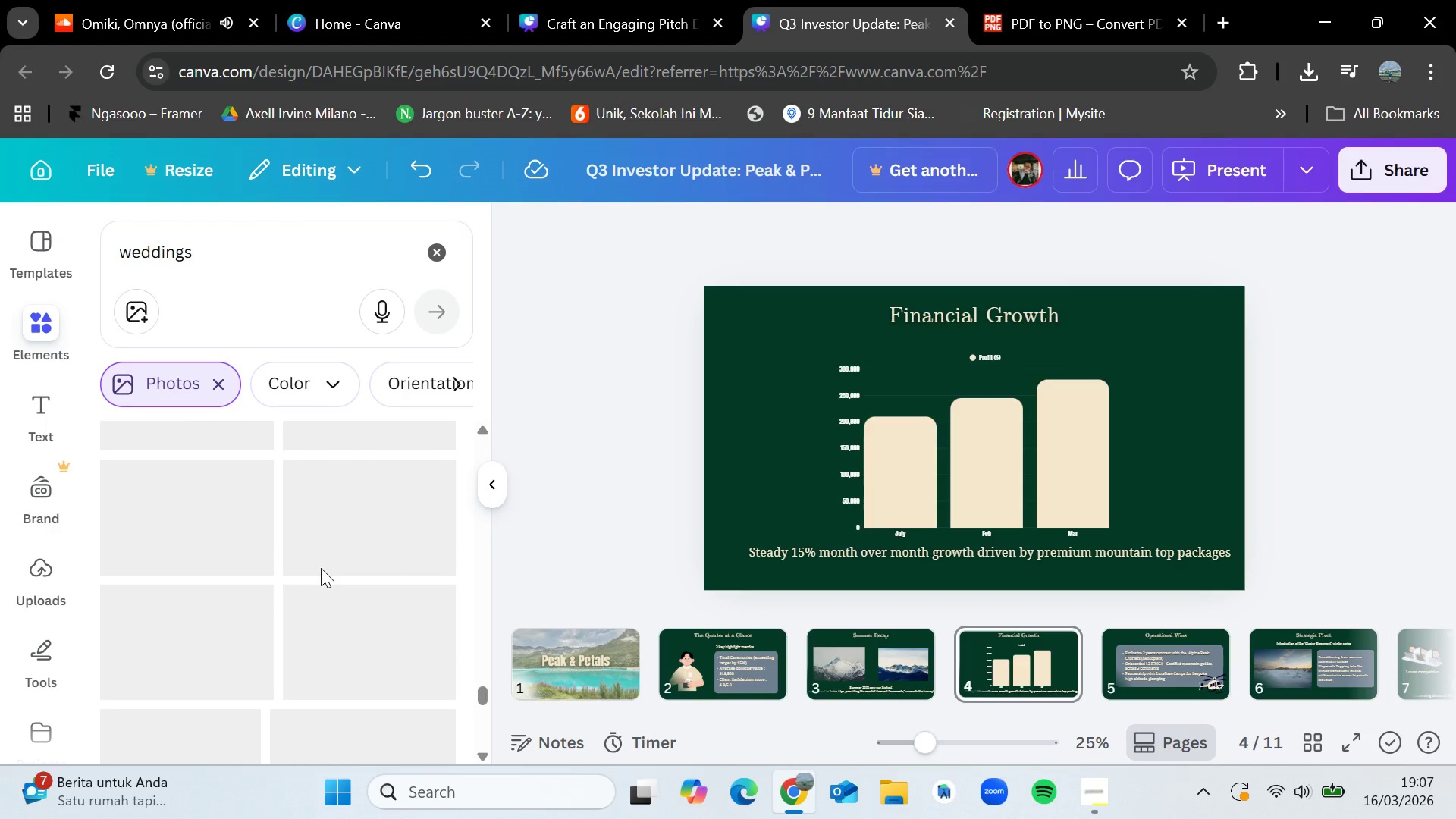 
scroll: coordinate [310, 547], scroll_direction: down, amount: 8.0
 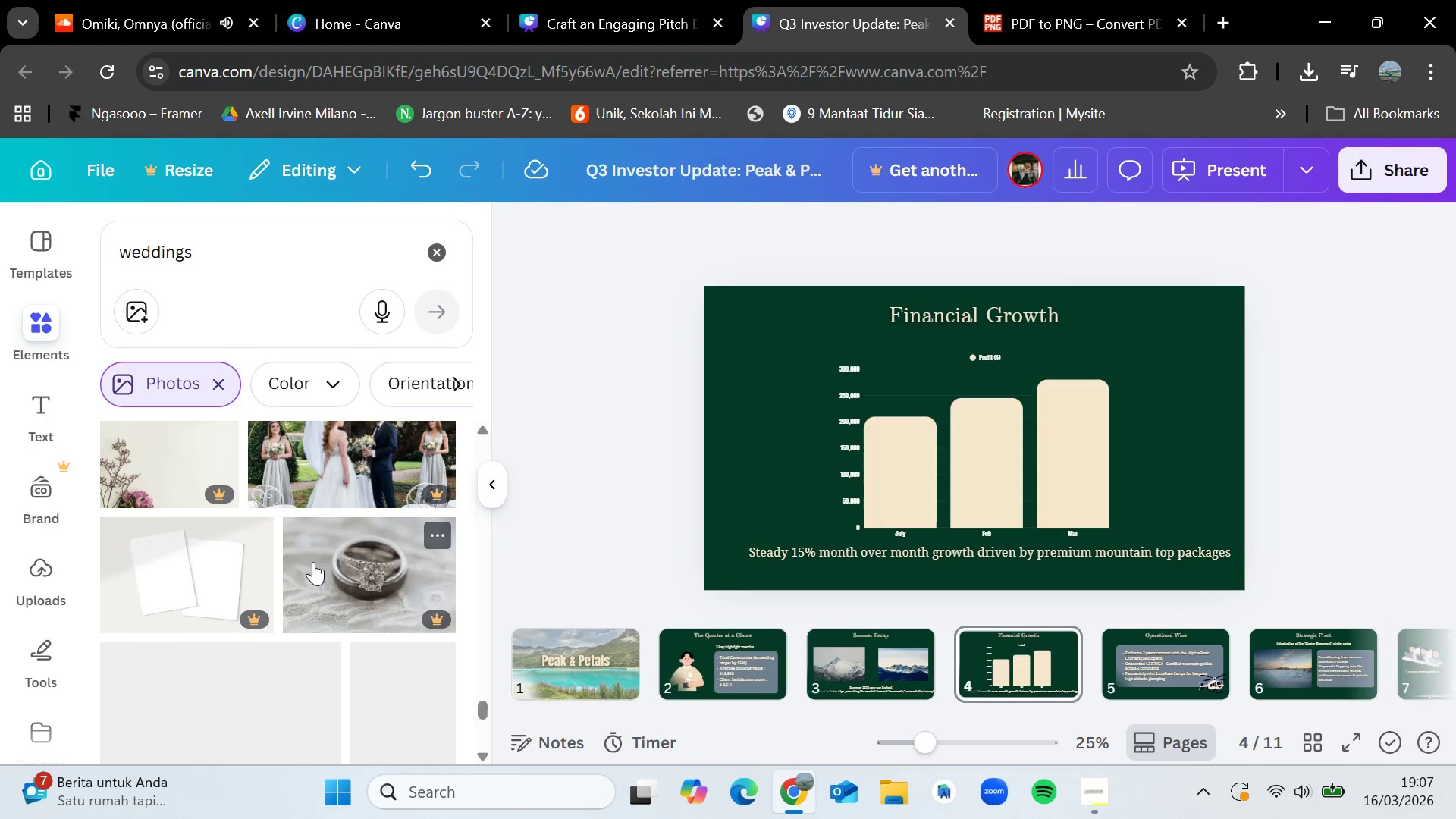 
scroll: coordinate [337, 526], scroll_direction: up, amount: 31.0
 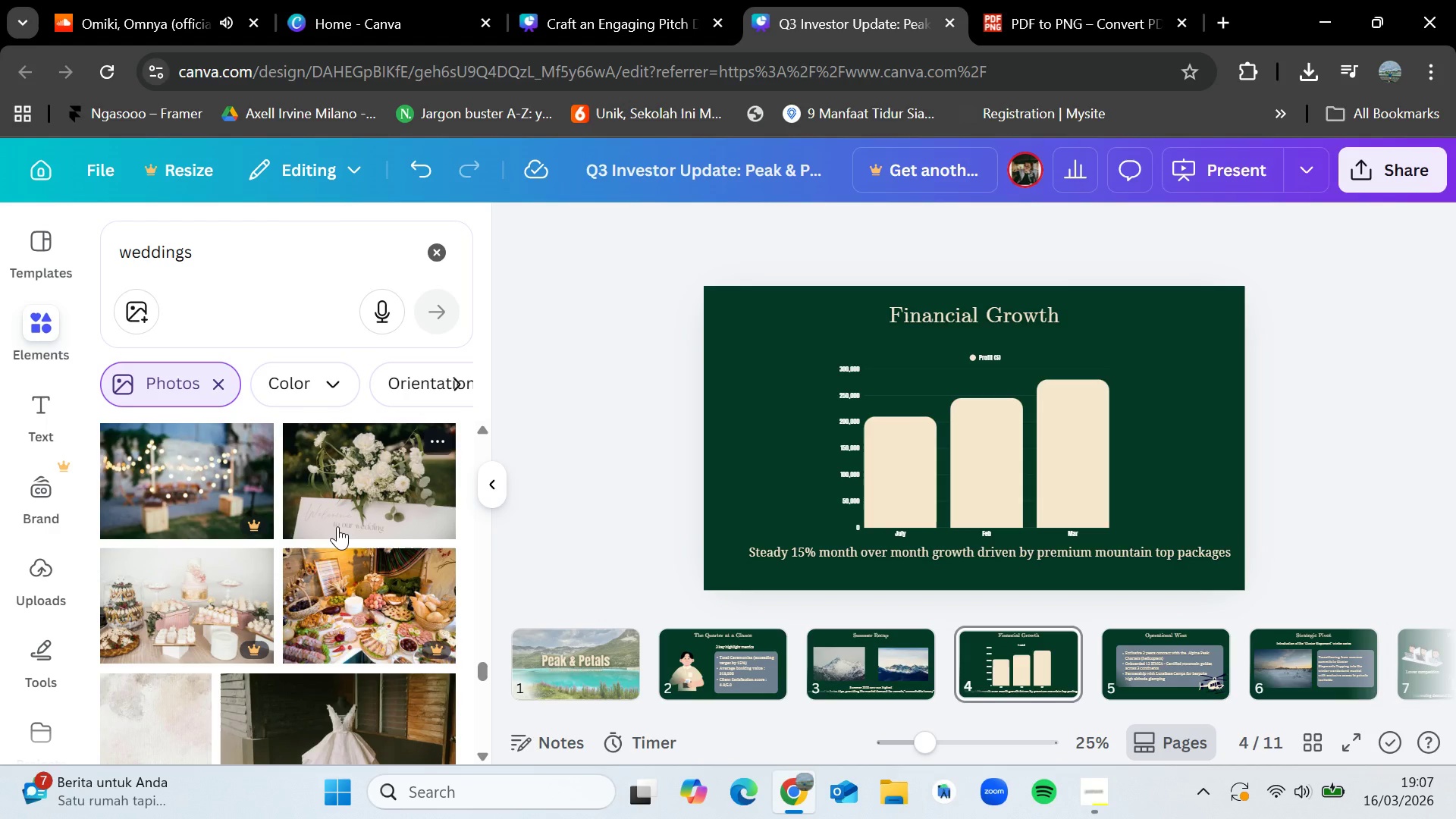 
wait(7.52)
 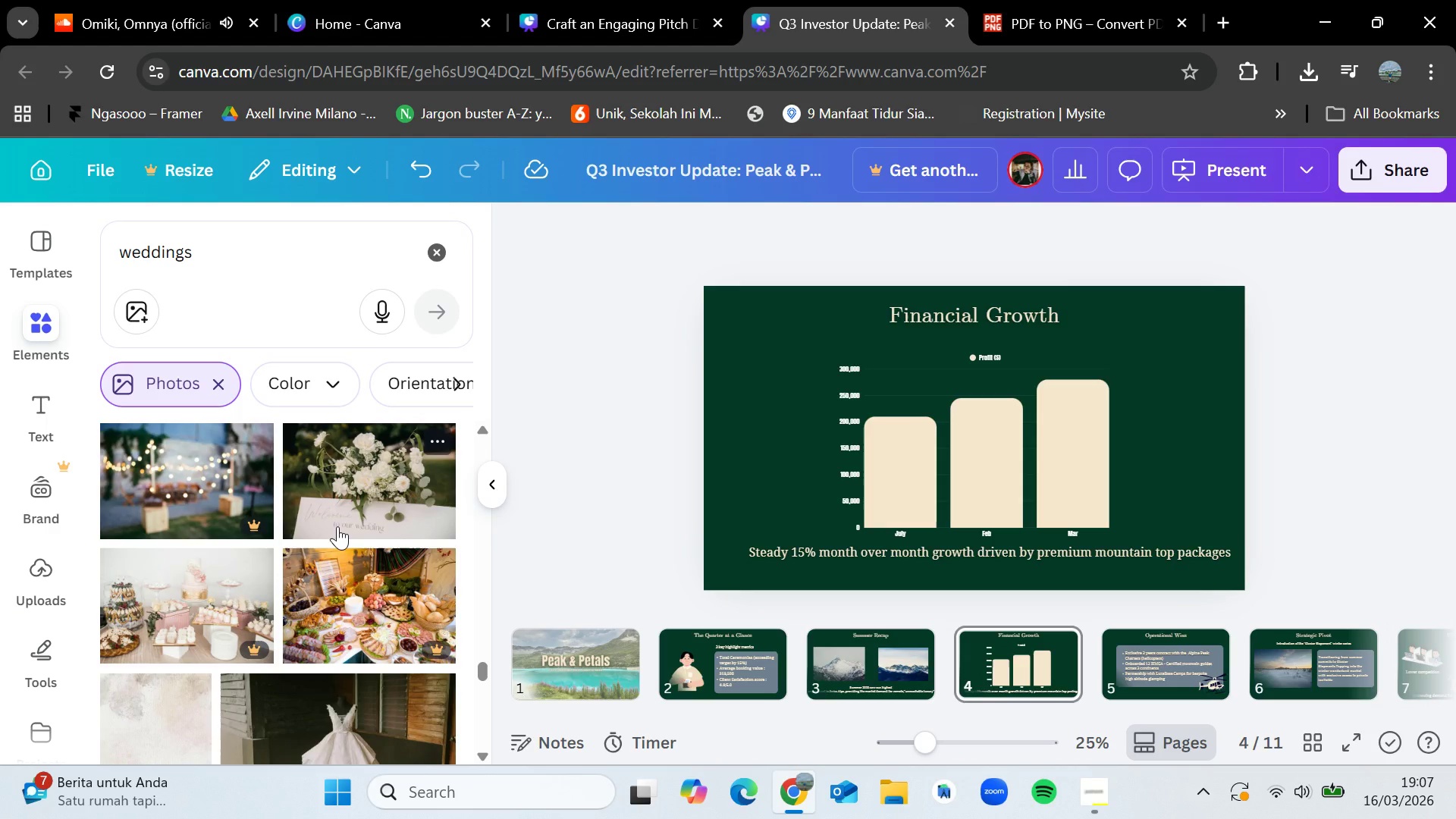 
scroll: coordinate [338, 568], scroll_direction: up, amount: 12.0
 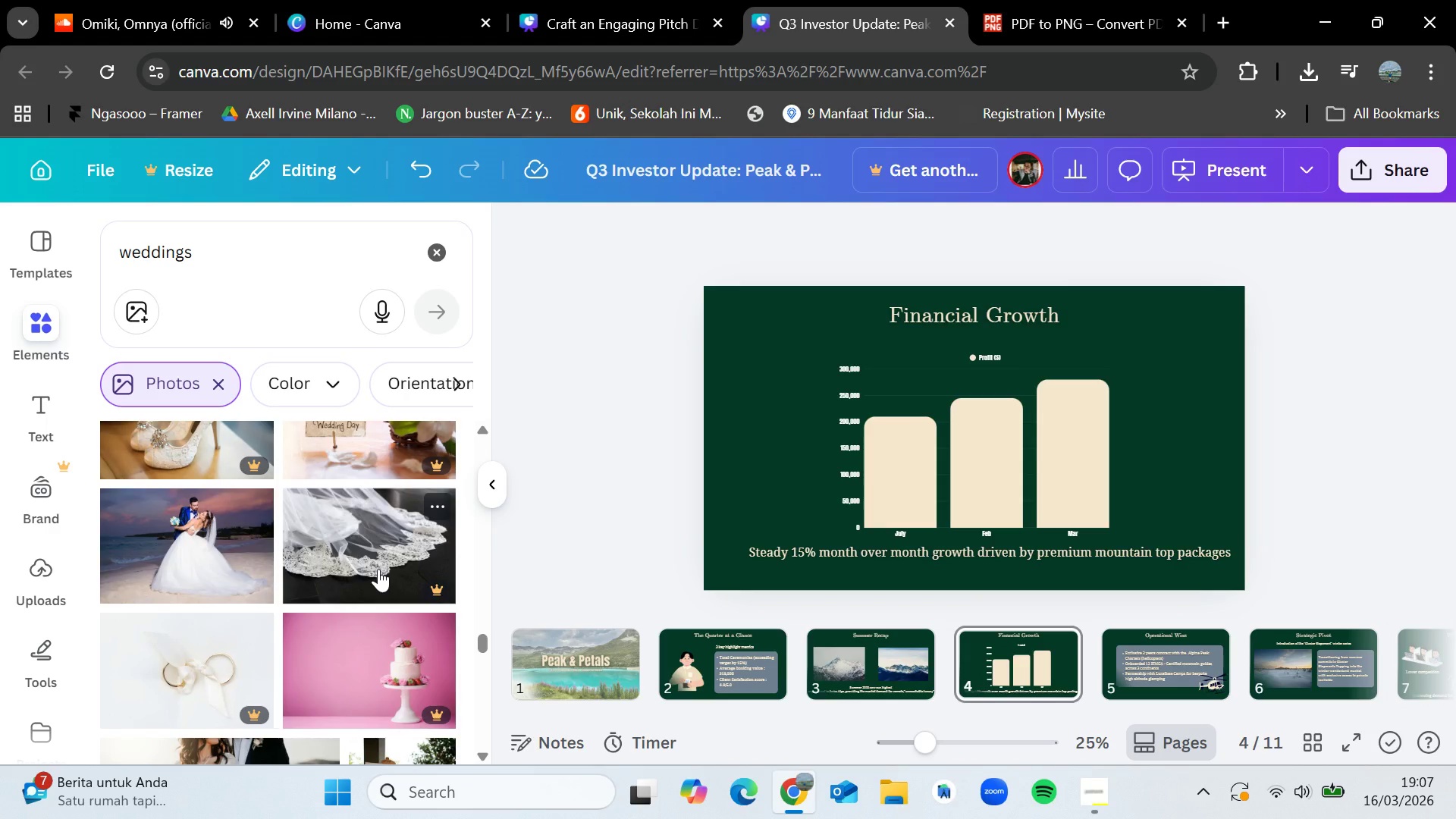 
wait(10.38)
 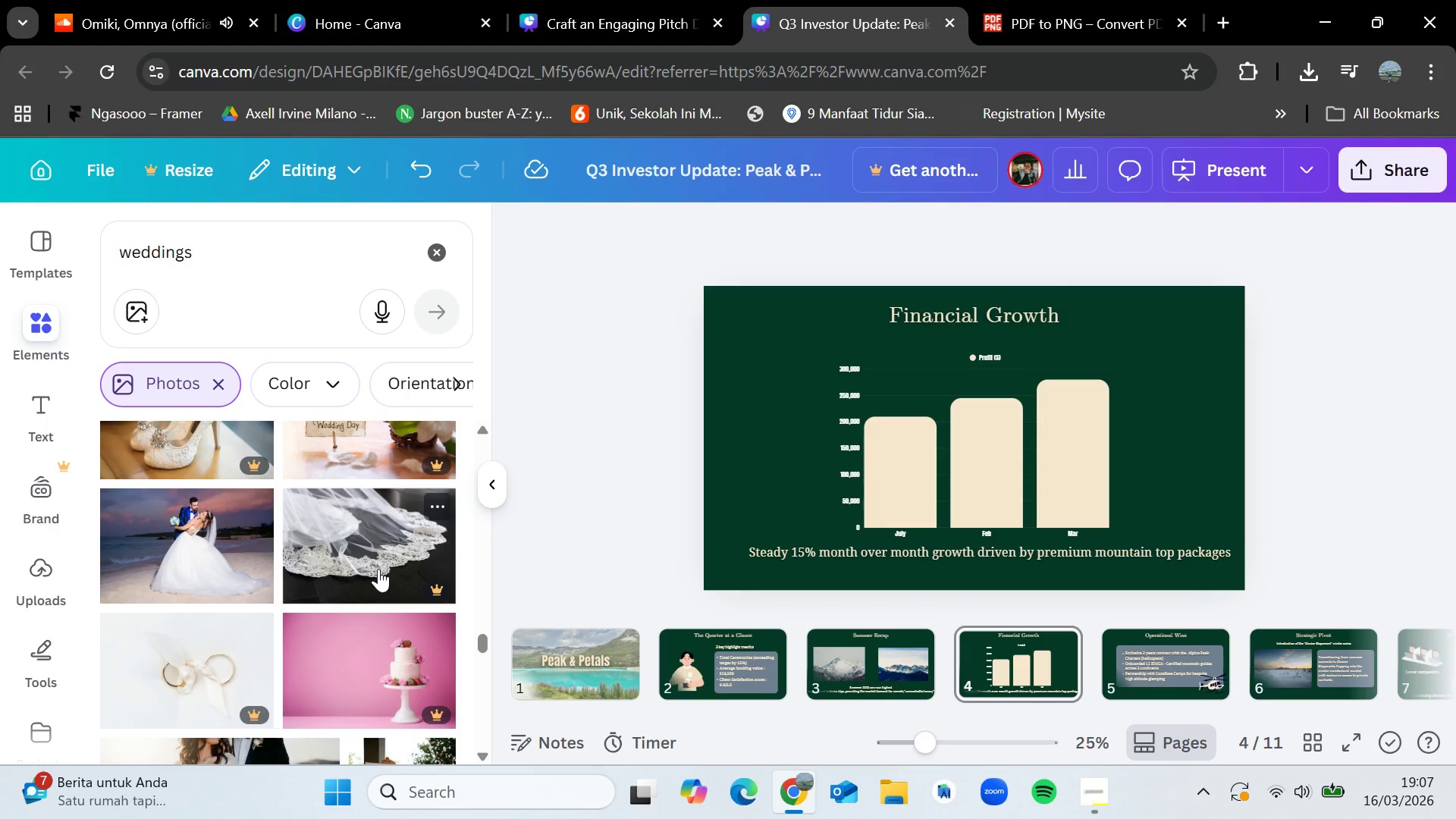 
scroll: coordinate [378, 569], scroll_direction: none, amount: 0.0
 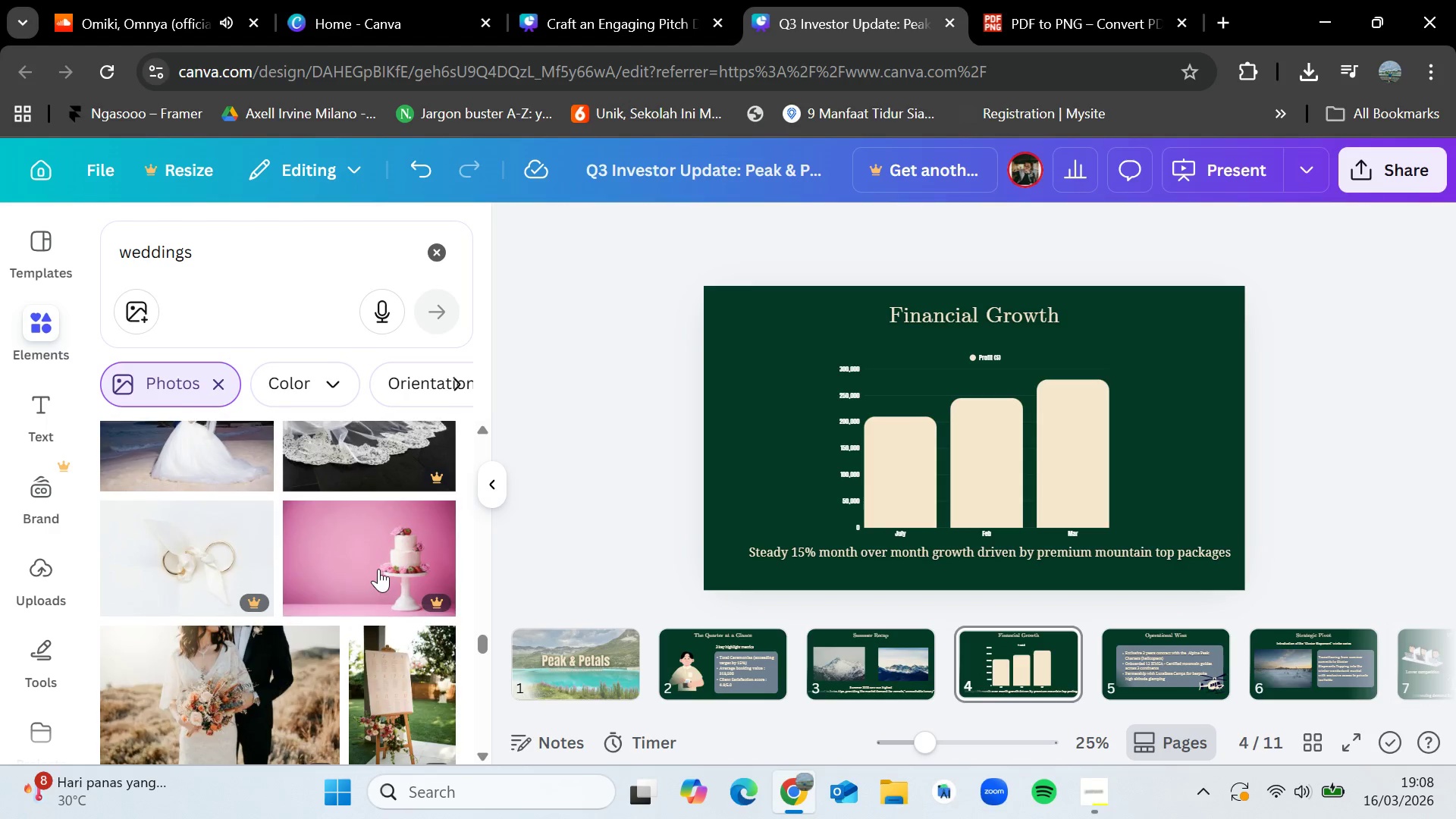 
scroll: coordinate [378, 569], scroll_direction: up, amount: 3.0
 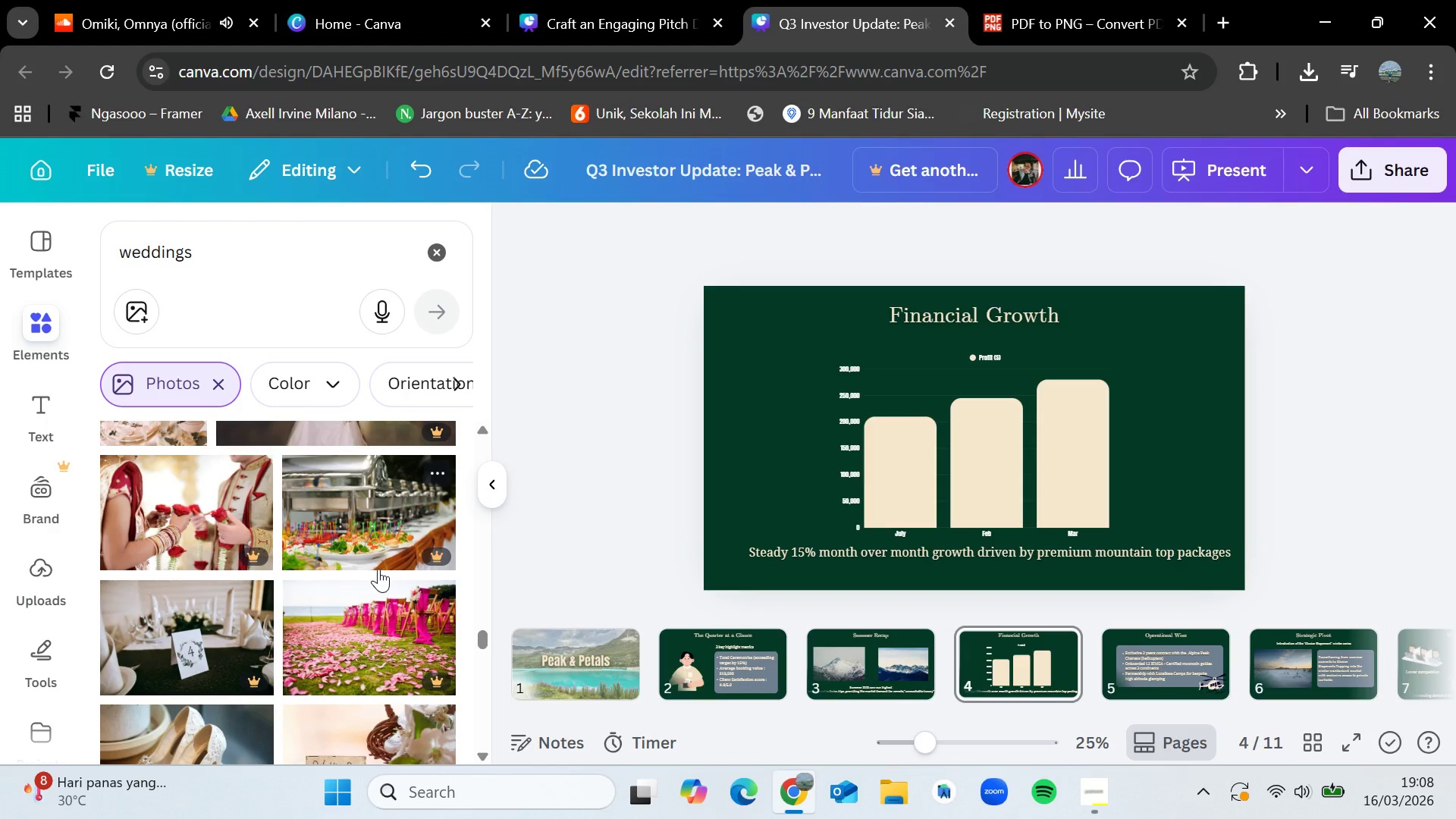 
wait(6.48)
 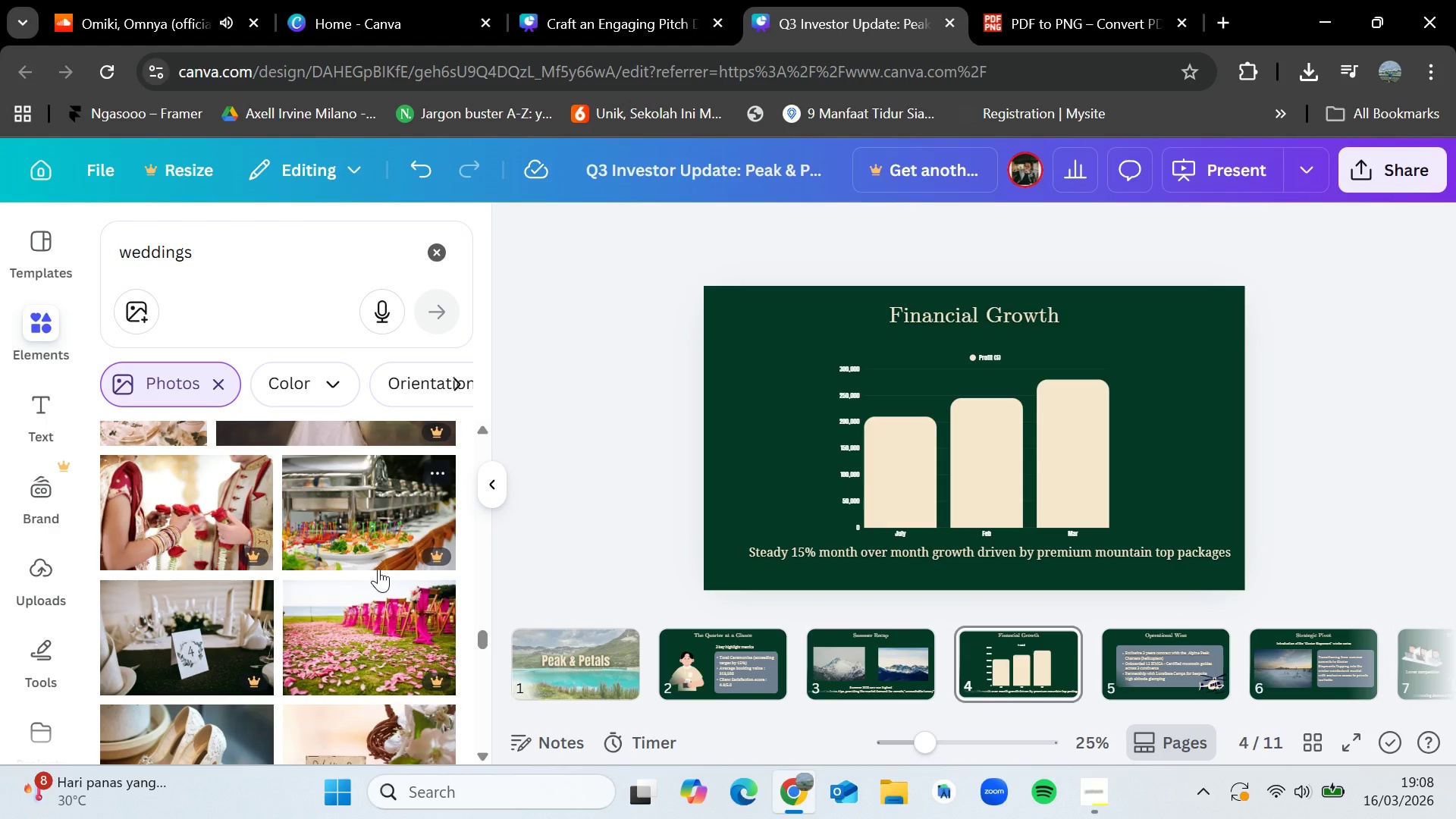 
scroll: coordinate [378, 569], scroll_direction: none, amount: 0.0
 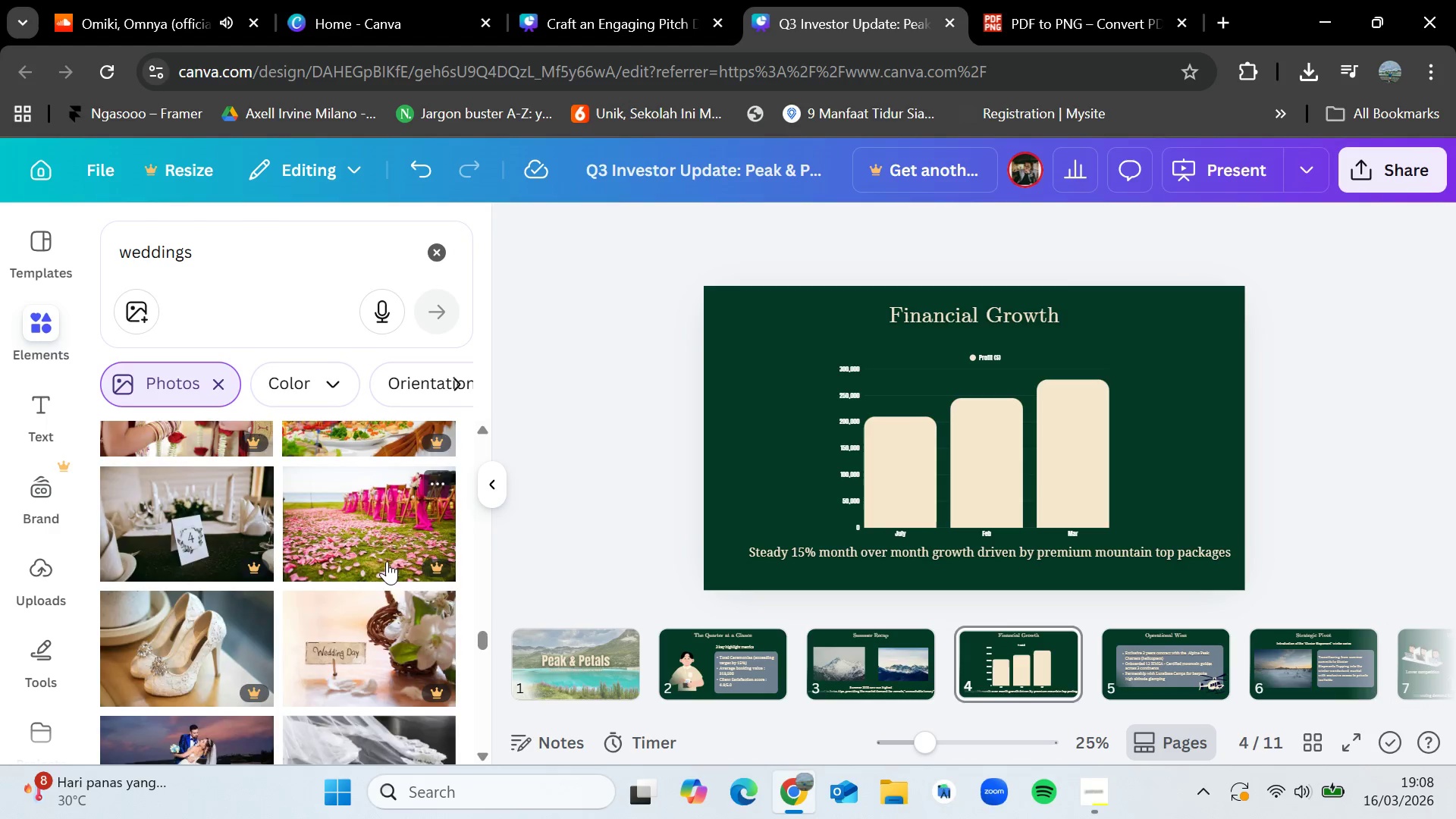 
scroll: coordinate [349, 592], scroll_direction: up, amount: 10.0
 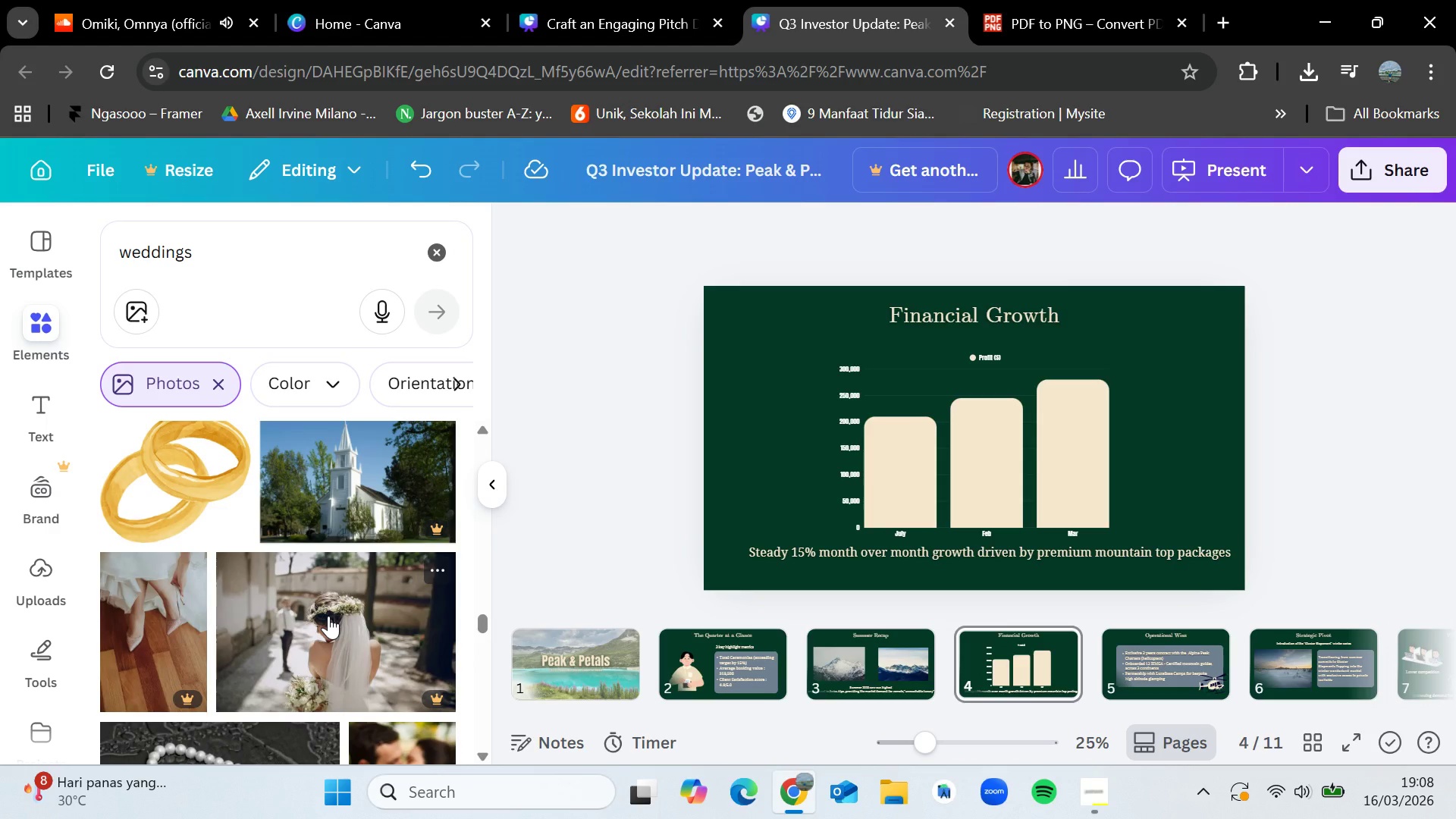 
wait(8.94)
 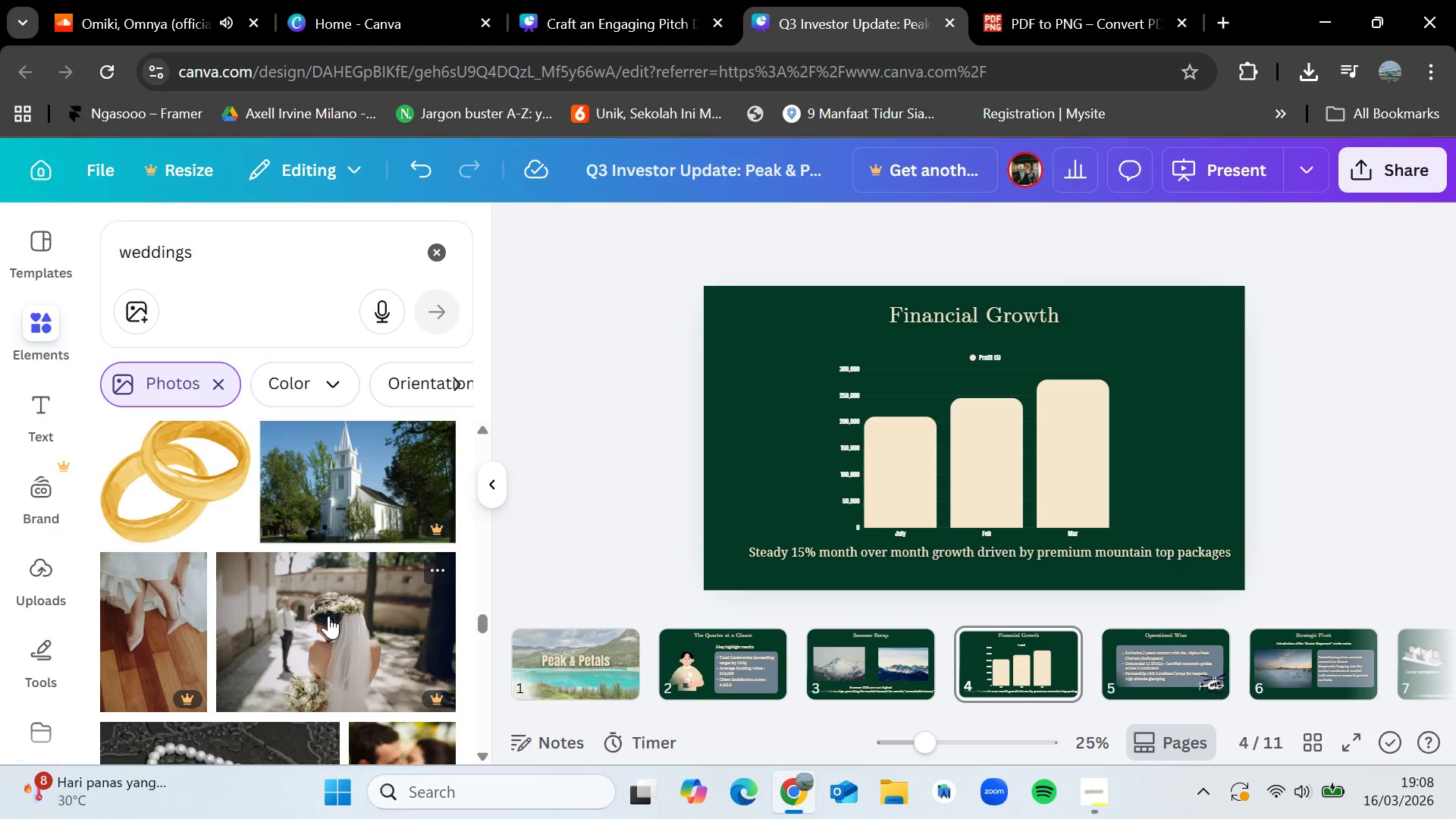 
scroll: coordinate [331, 616], scroll_direction: up, amount: 18.0
 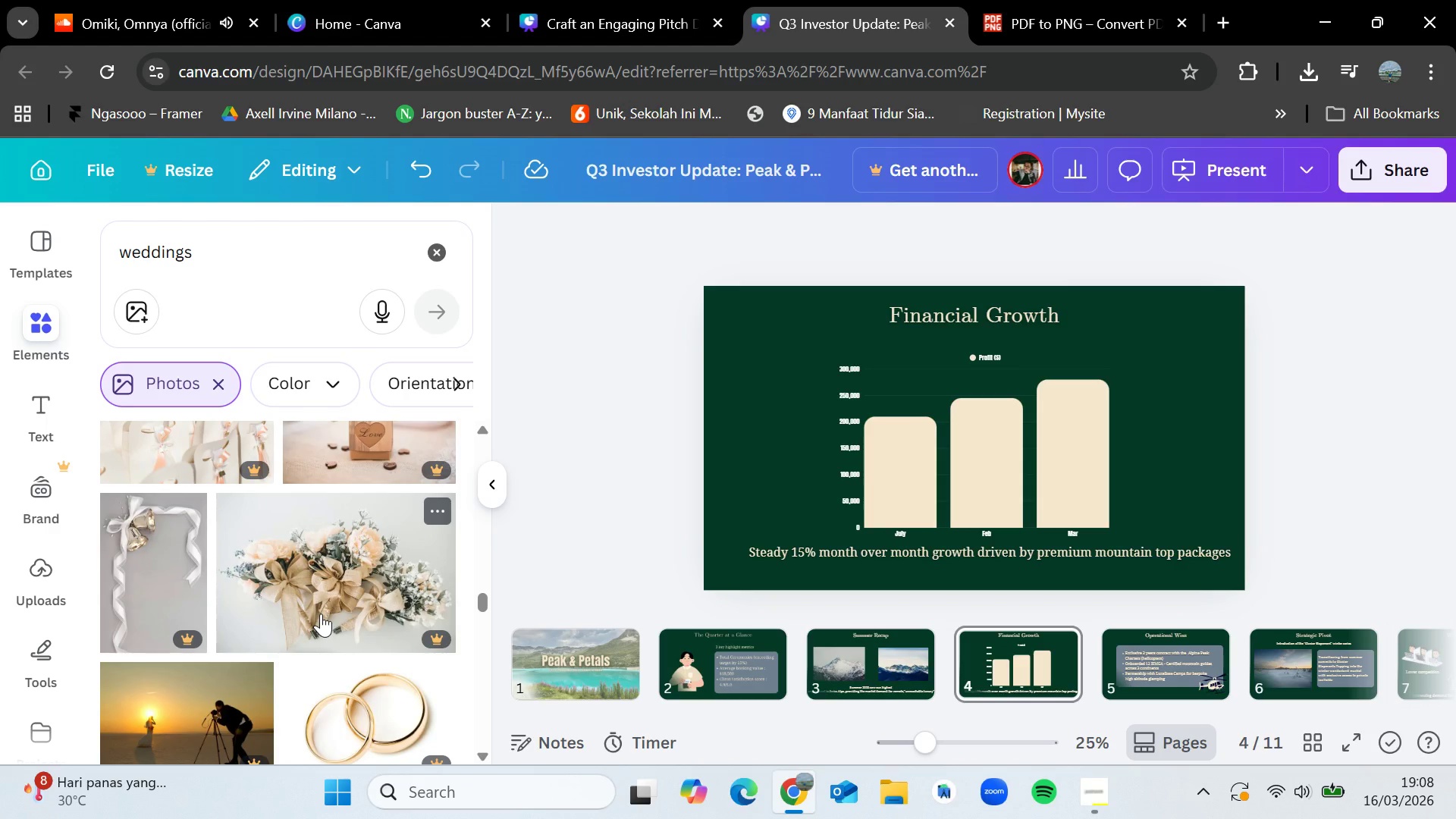 
wait(15.27)
 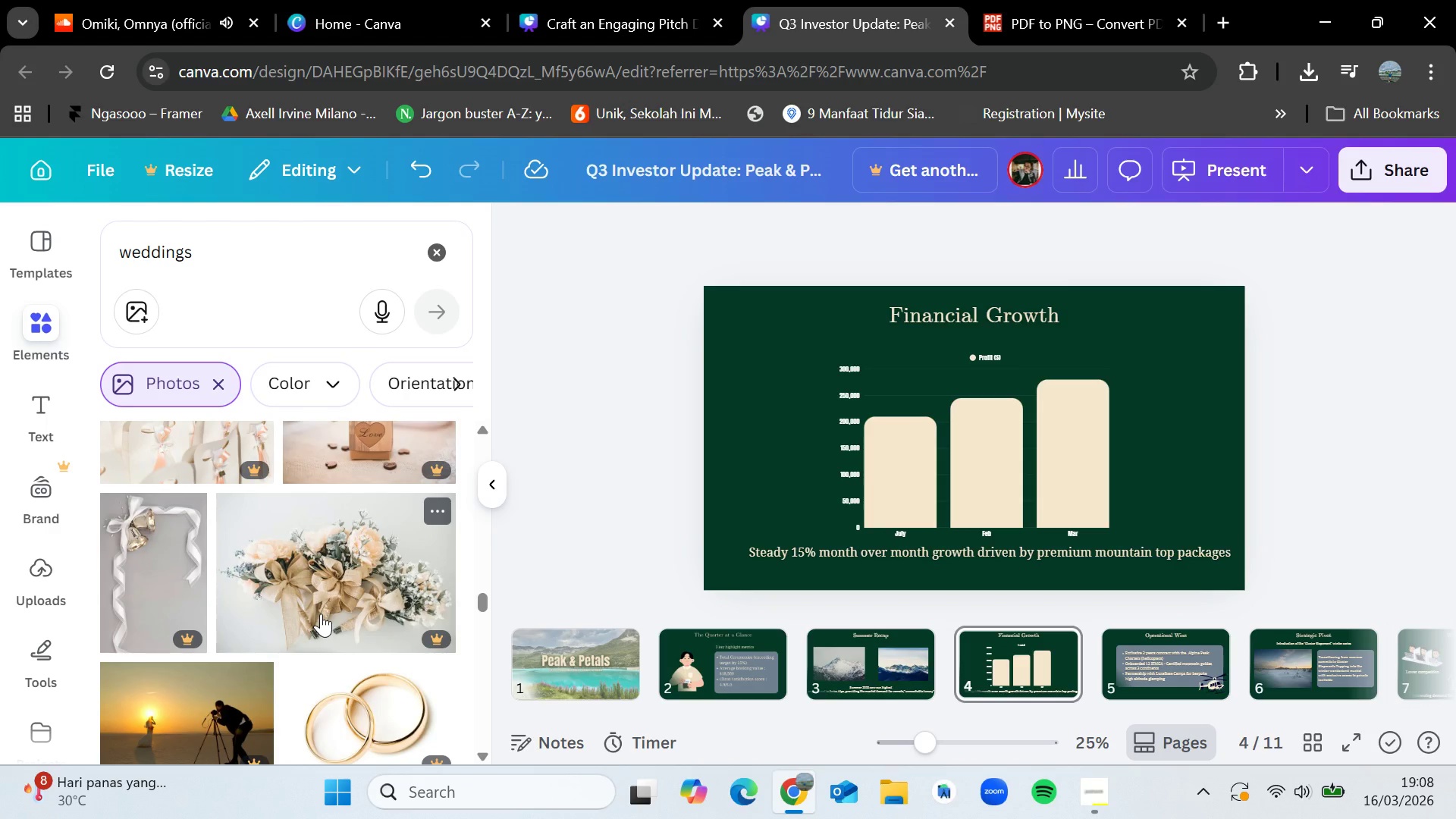 
scroll: coordinate [321, 613], scroll_direction: down, amount: 1.0
 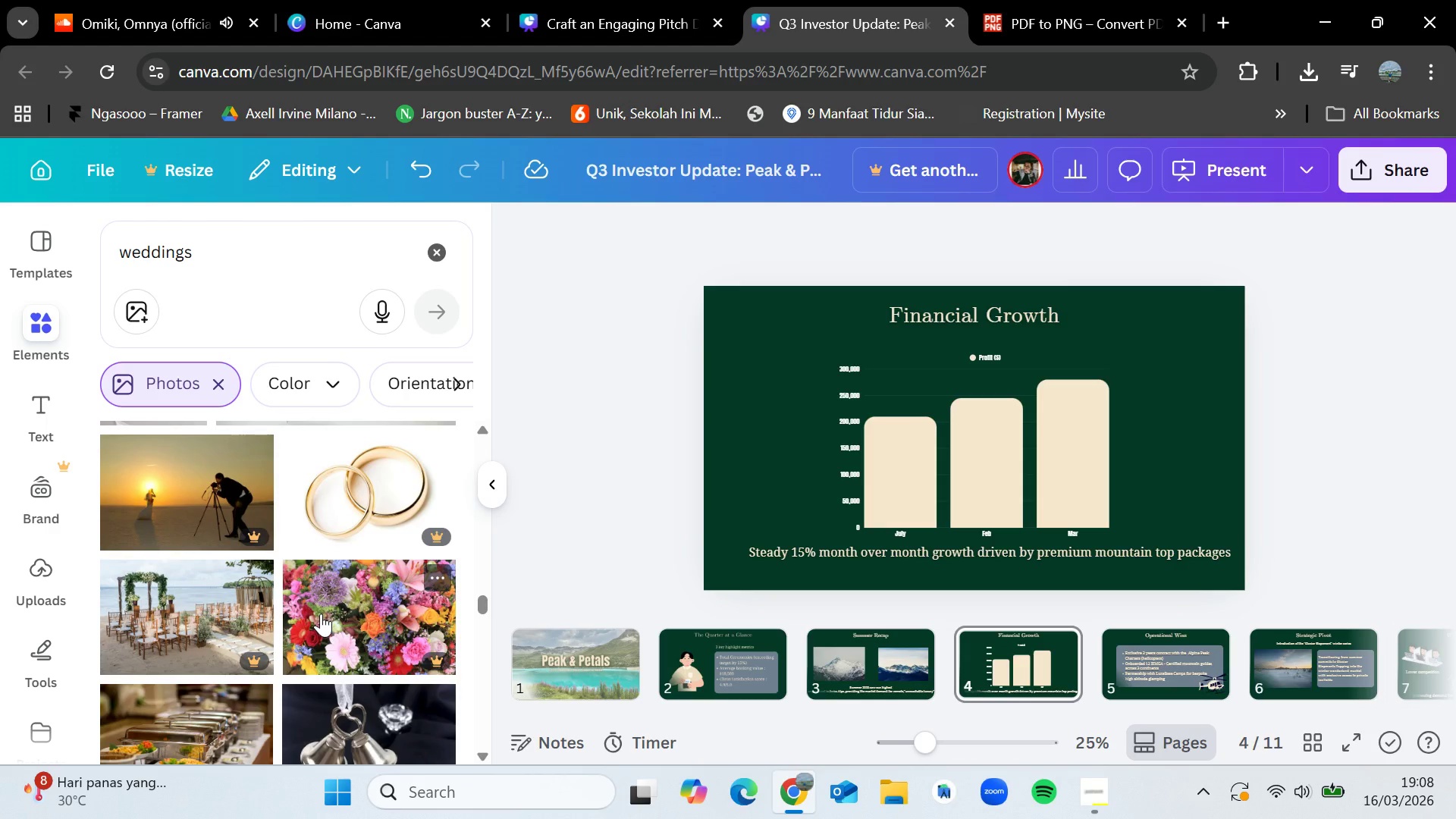 
wait(8.17)
 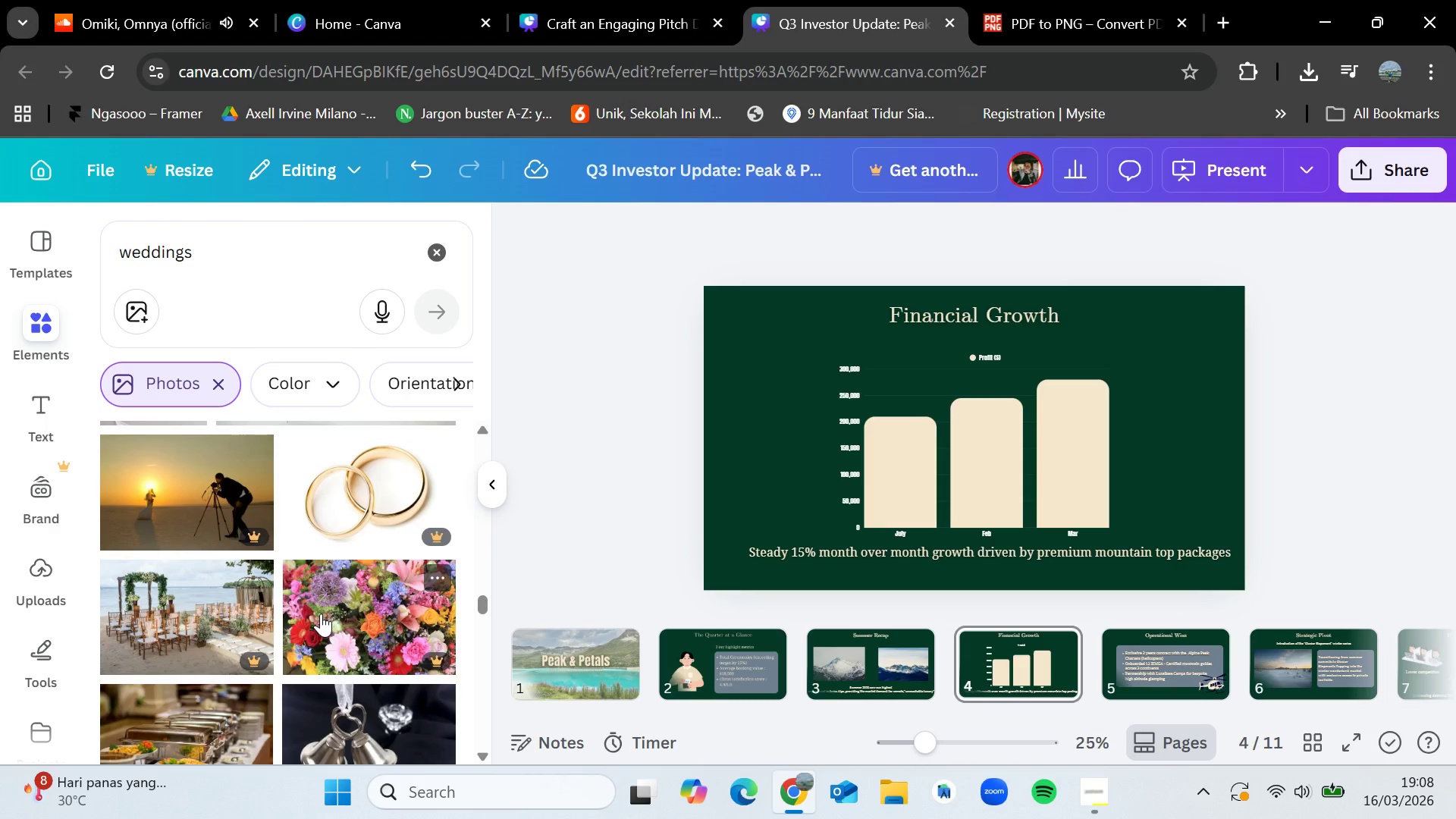 
scroll: coordinate [321, 613], scroll_direction: down, amount: 1.0
 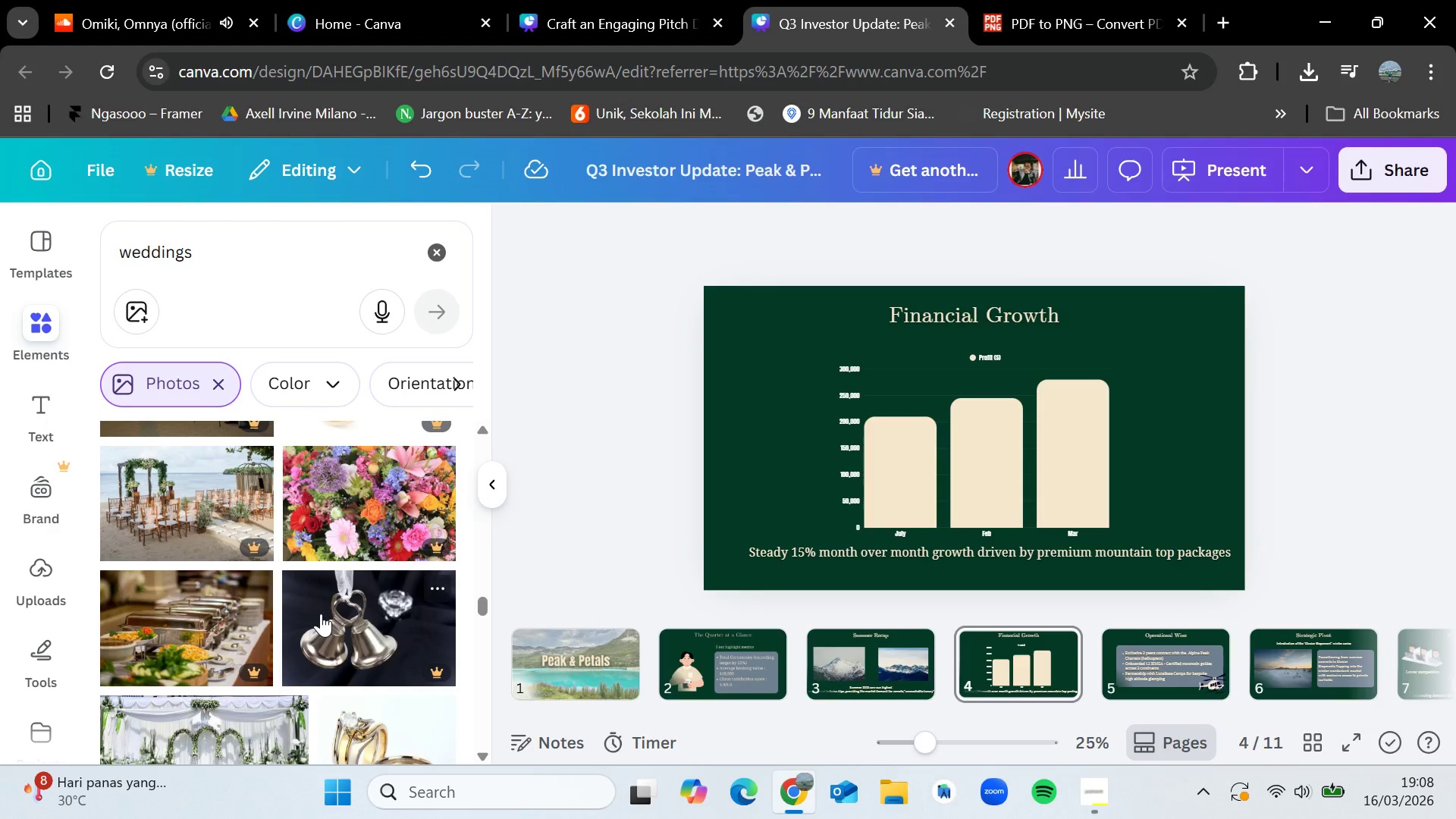 
scroll: coordinate [321, 613], scroll_direction: up, amount: 4.0
 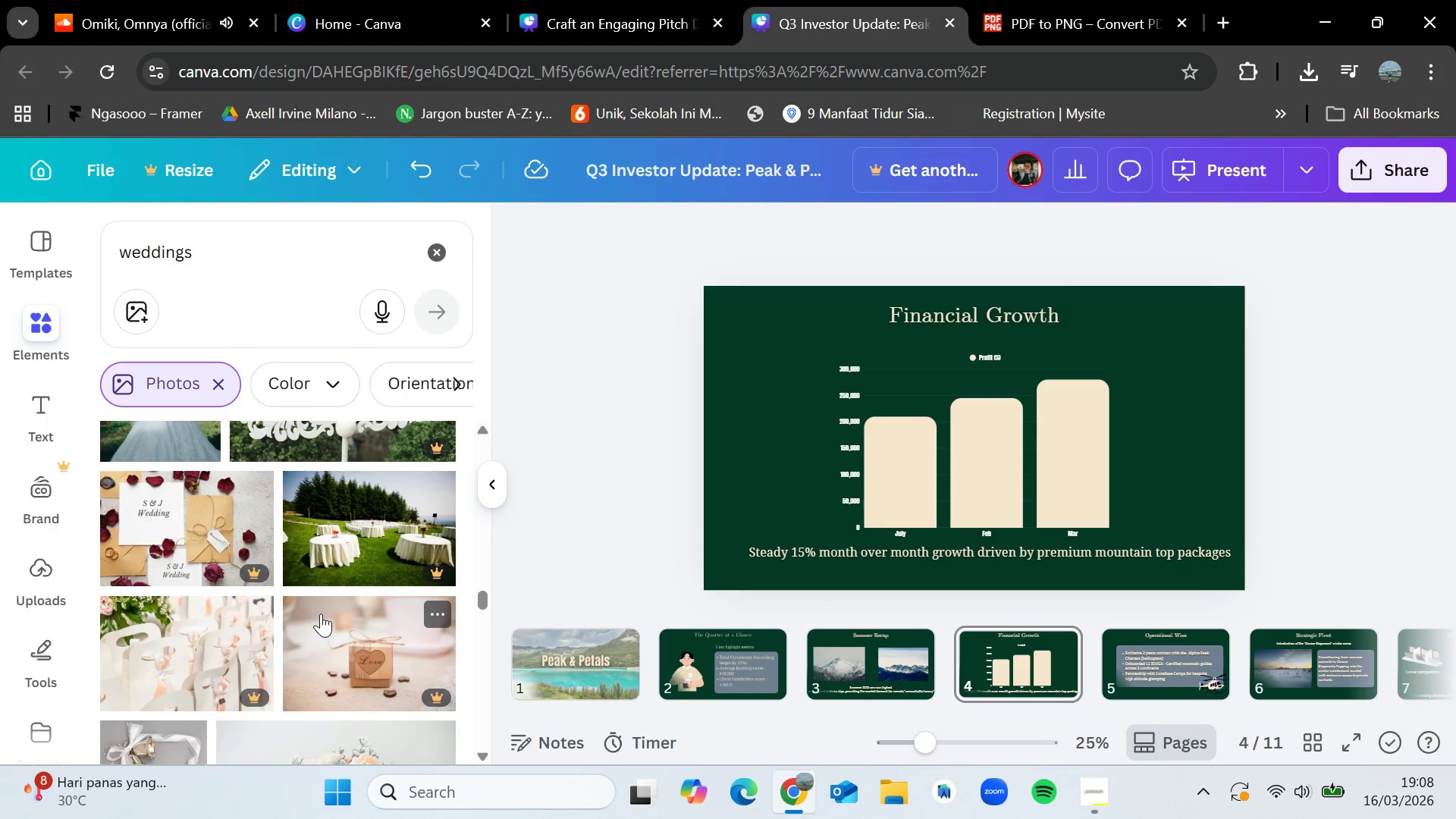 
scroll: coordinate [321, 613], scroll_direction: down, amount: 1.0
 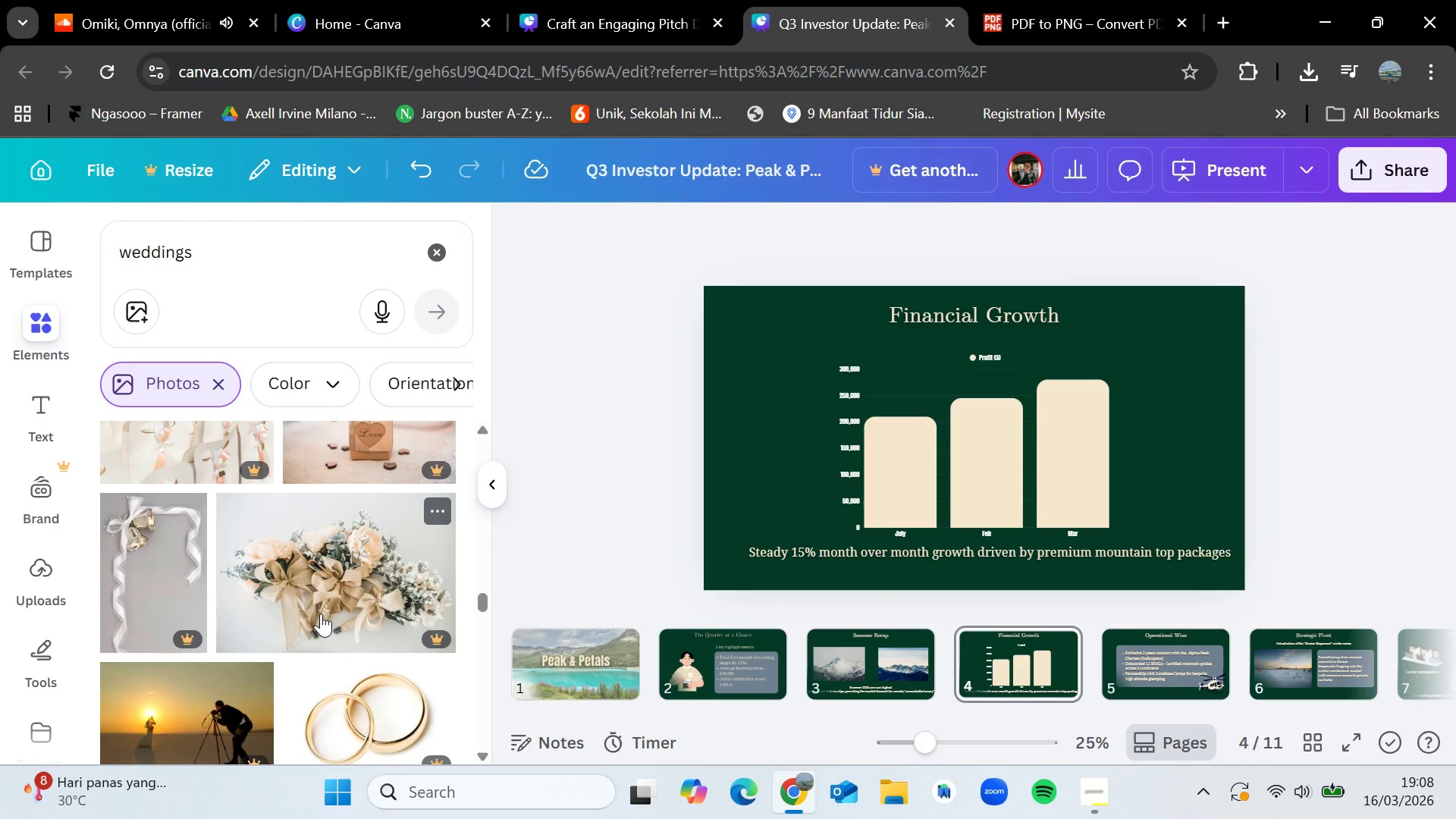 
scroll: coordinate [321, 613], scroll_direction: up, amount: 5.0
 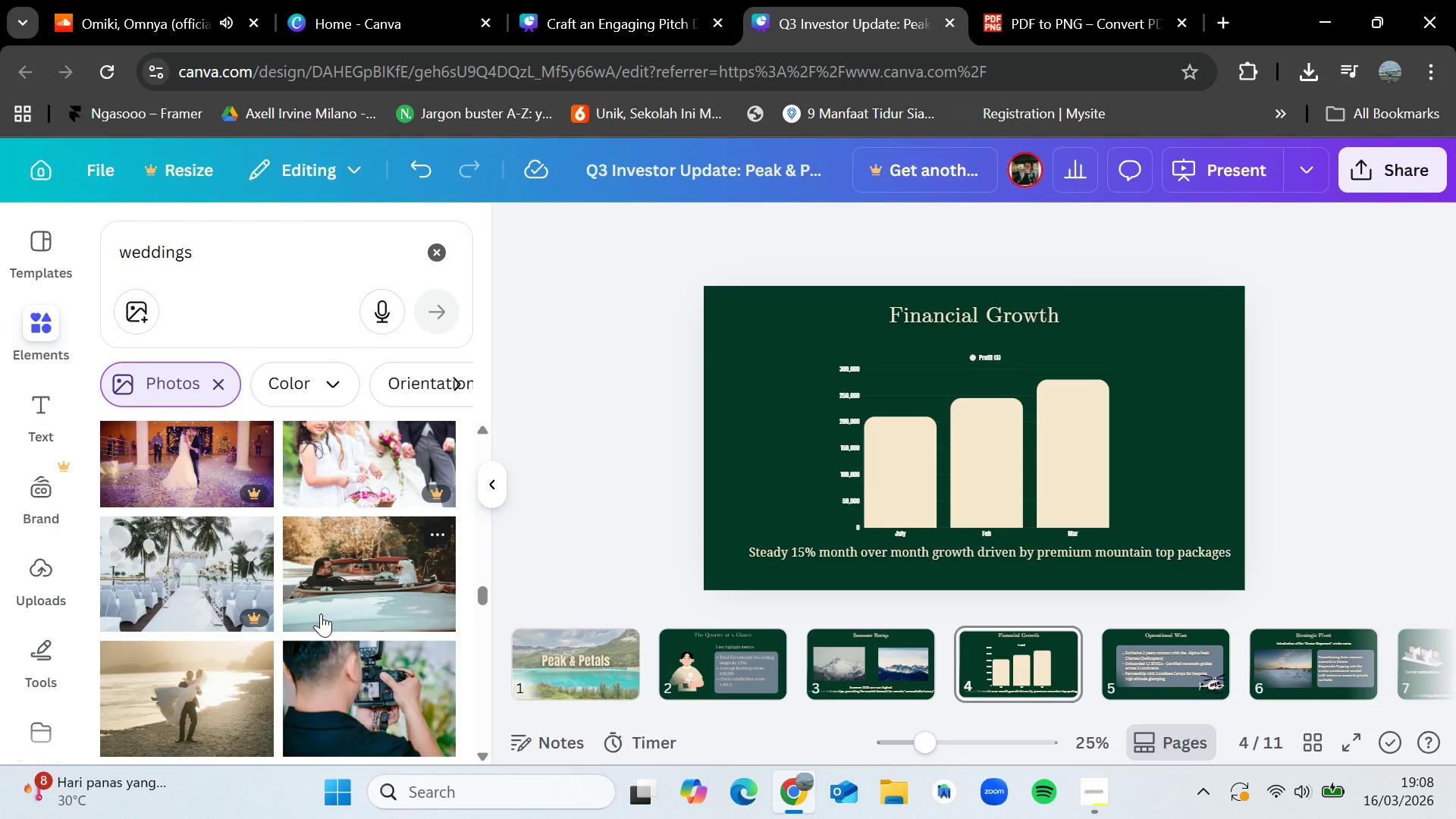 
scroll: coordinate [321, 613], scroll_direction: none, amount: 0.0
 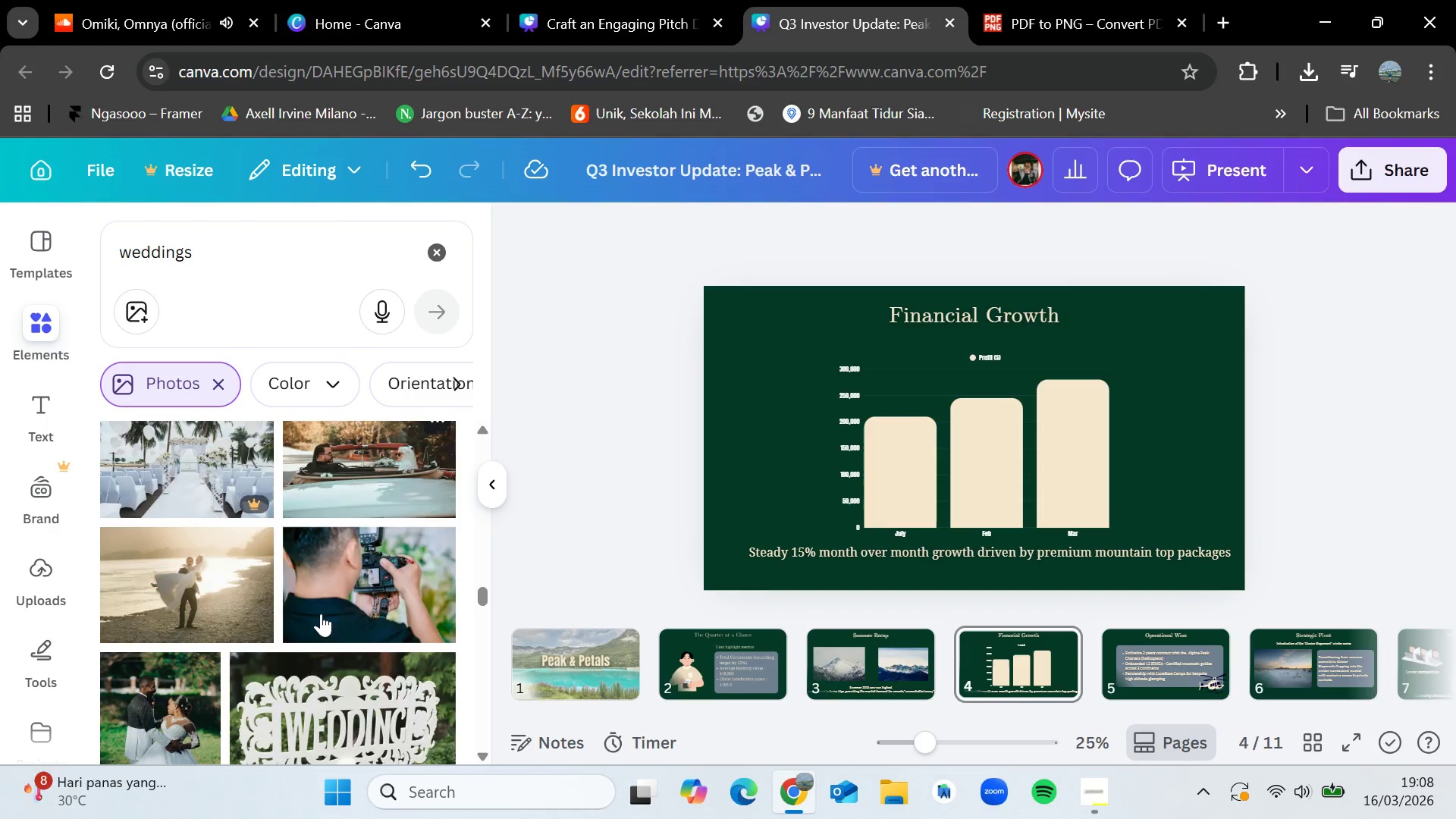 
scroll: coordinate [321, 613], scroll_direction: up, amount: 5.0
 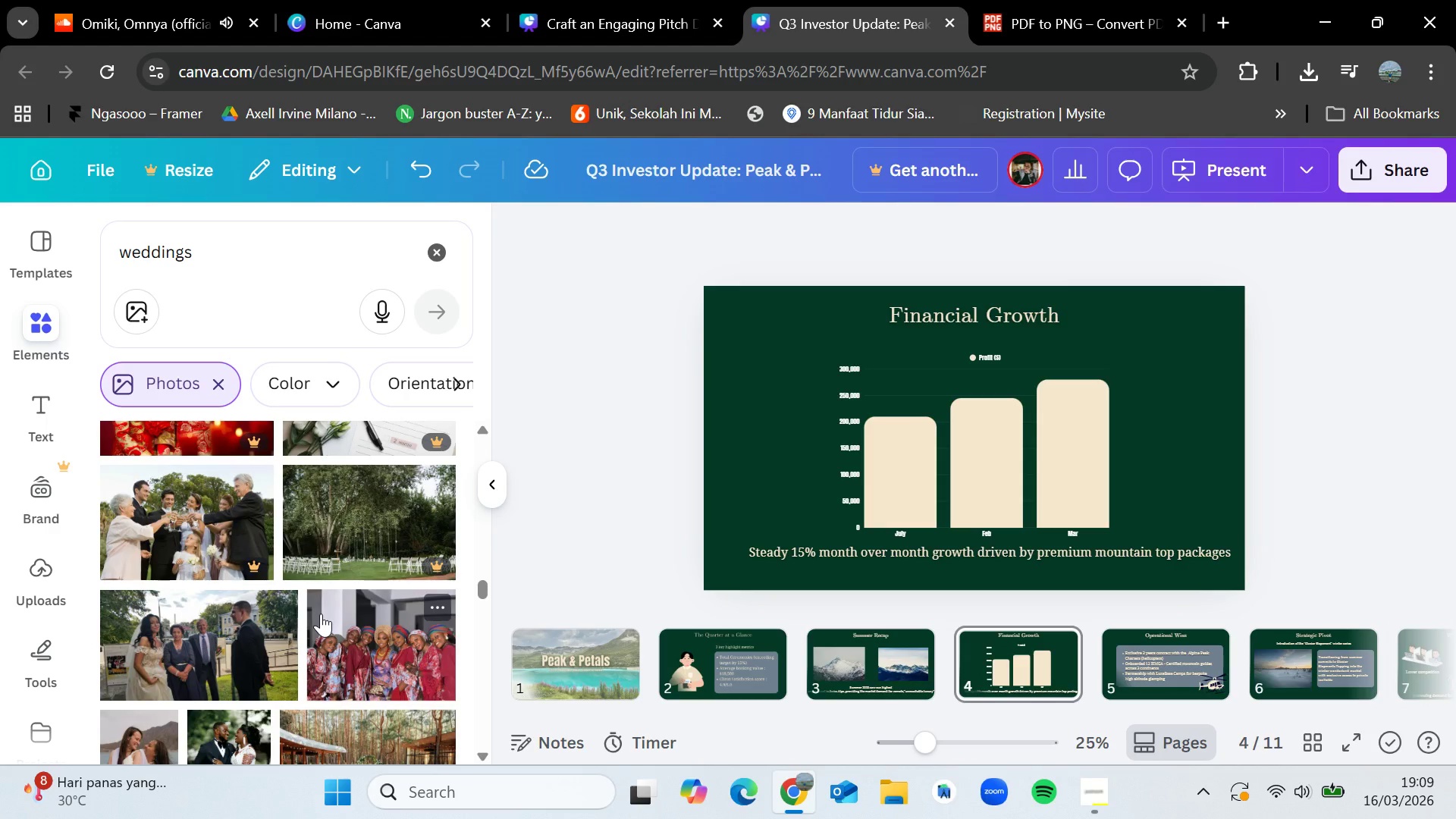 
scroll: coordinate [321, 613], scroll_direction: down, amount: 1.0
 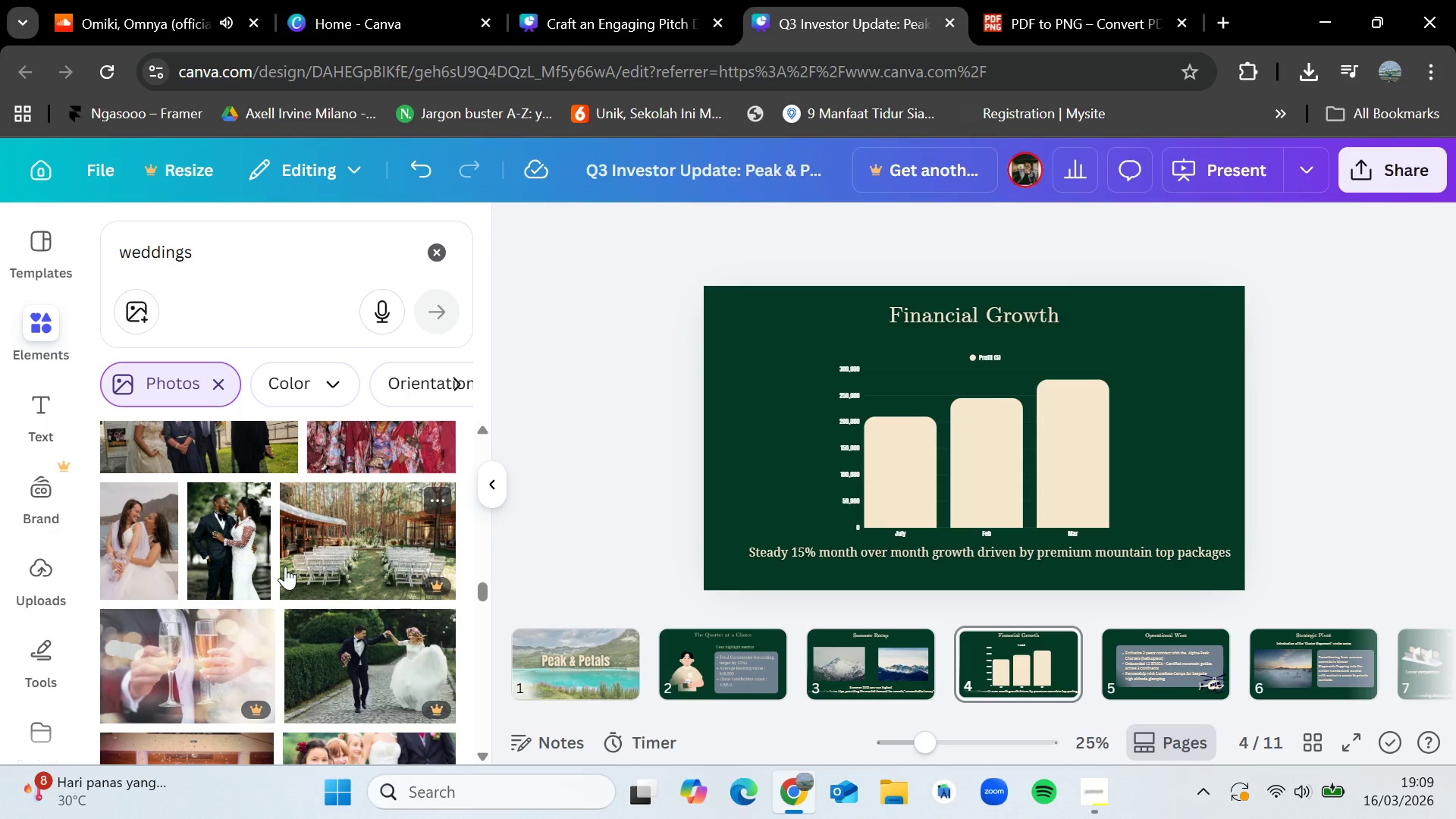 
scroll: coordinate [293, 557], scroll_direction: up, amount: 15.0
 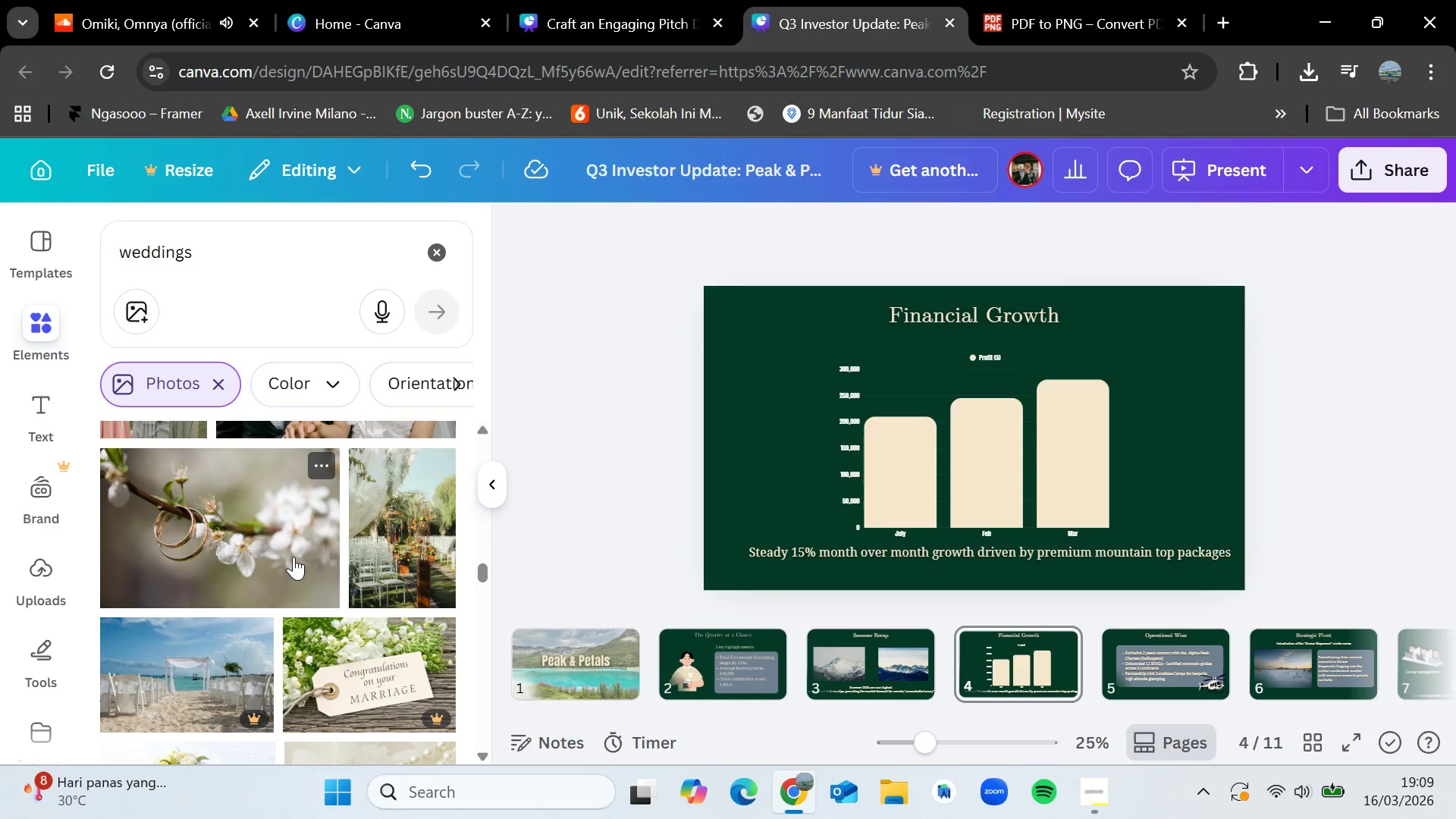 
scroll: coordinate [293, 557], scroll_direction: down, amount: 8.0
 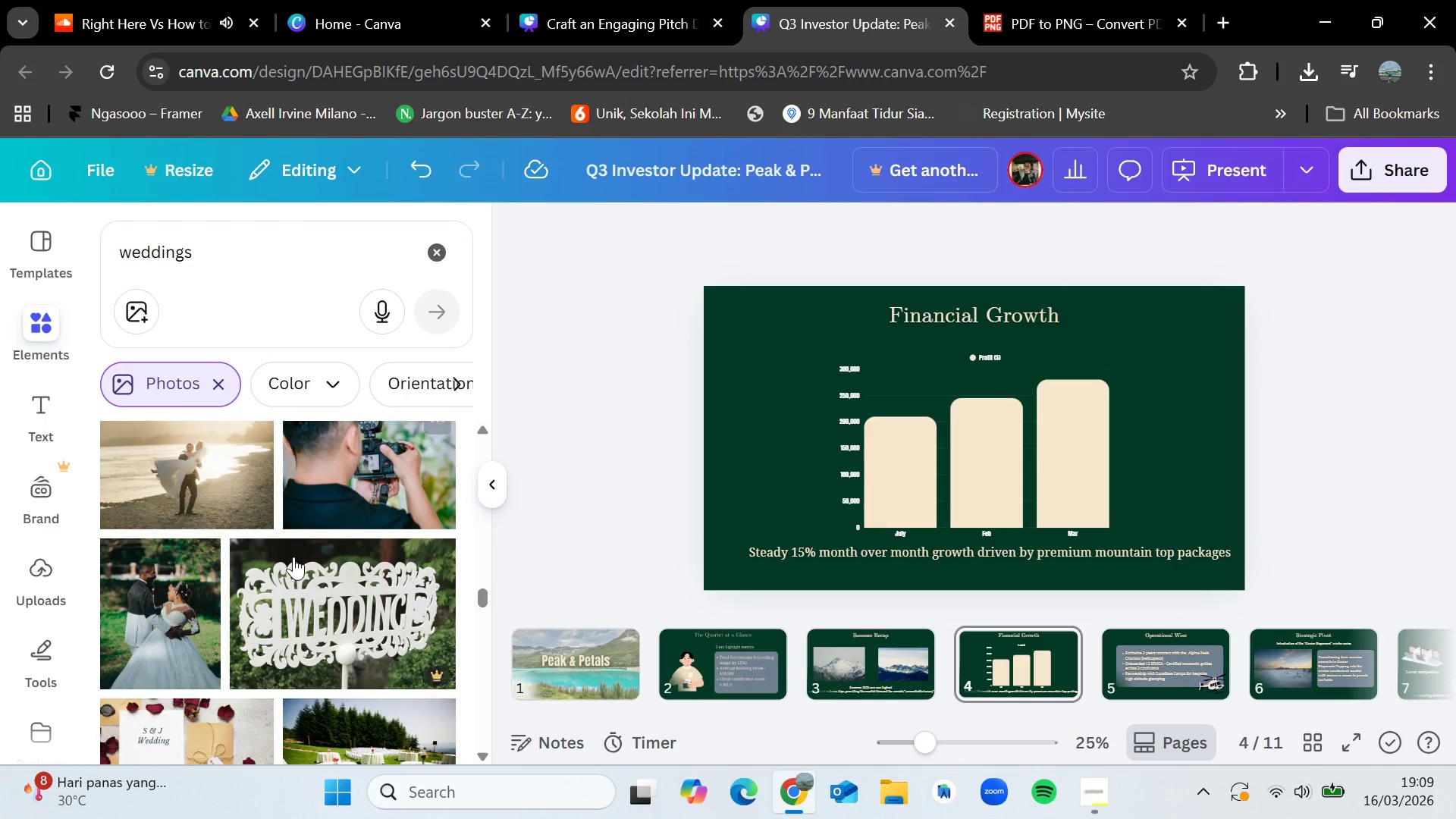 
scroll: coordinate [293, 557], scroll_direction: down, amount: 4.0
 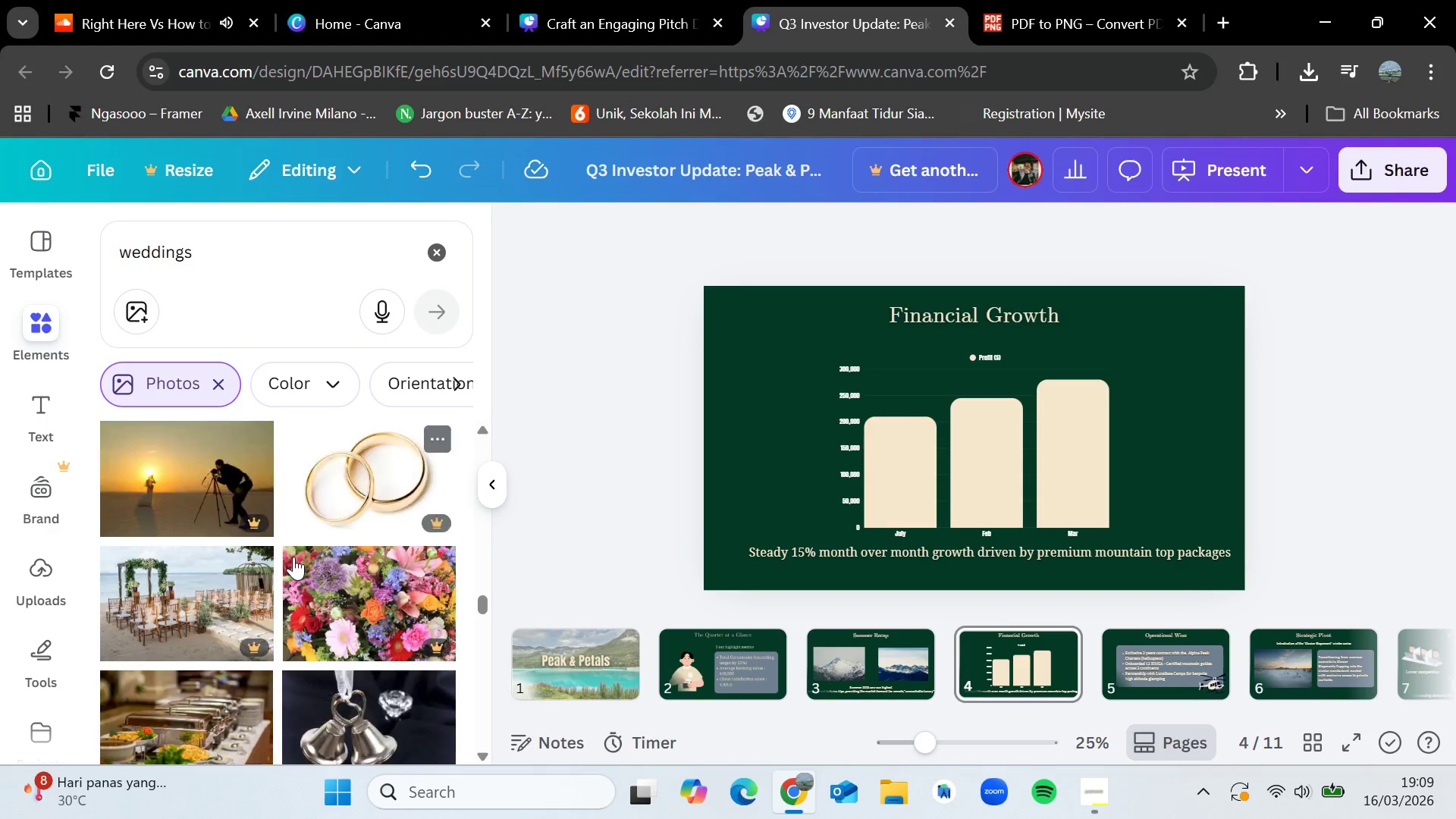 
mouse_move([325, 548])
 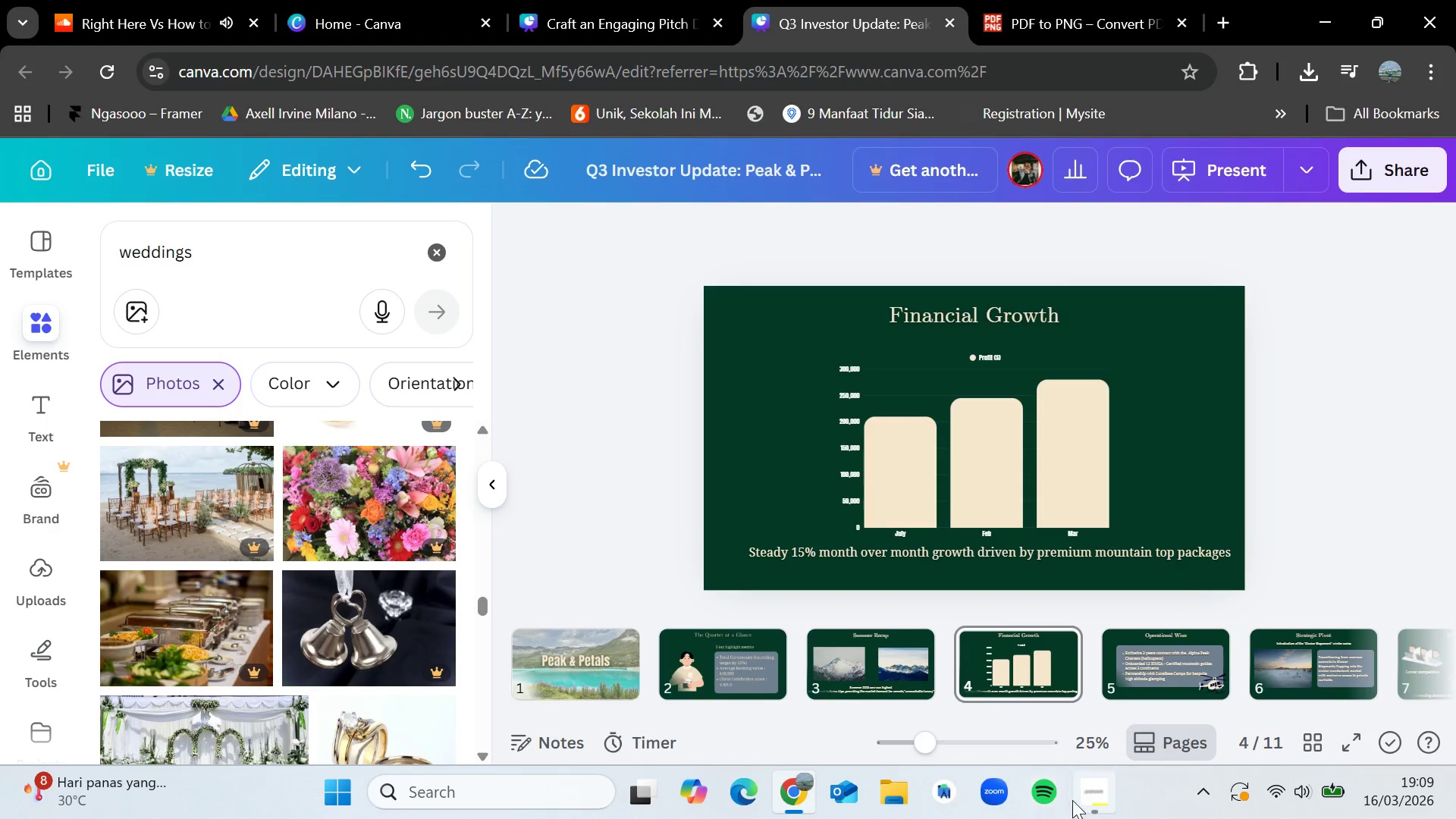 
left_click([1081, 792])